 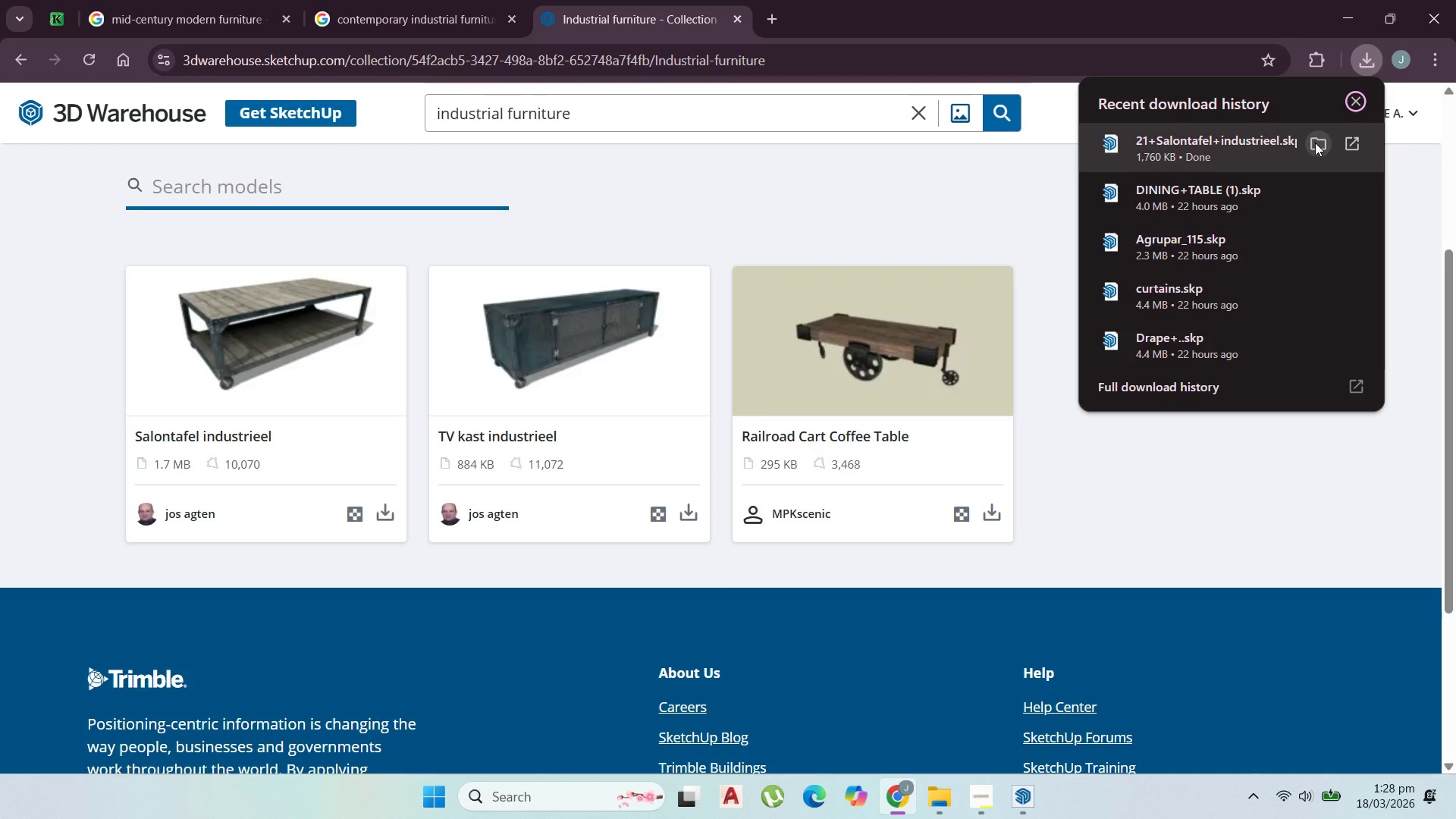 
left_click([1288, 143])
 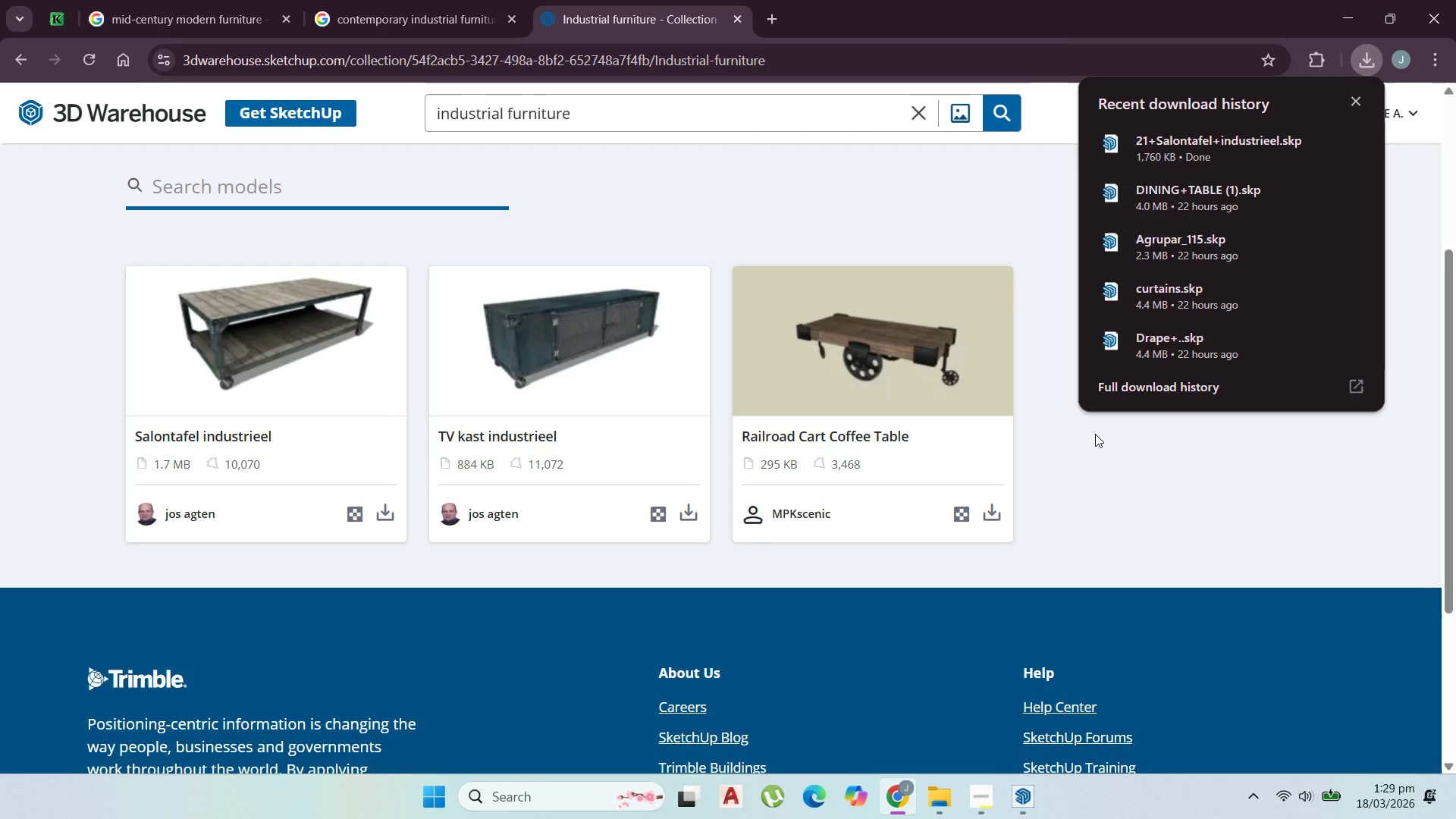 
wait(17.22)
 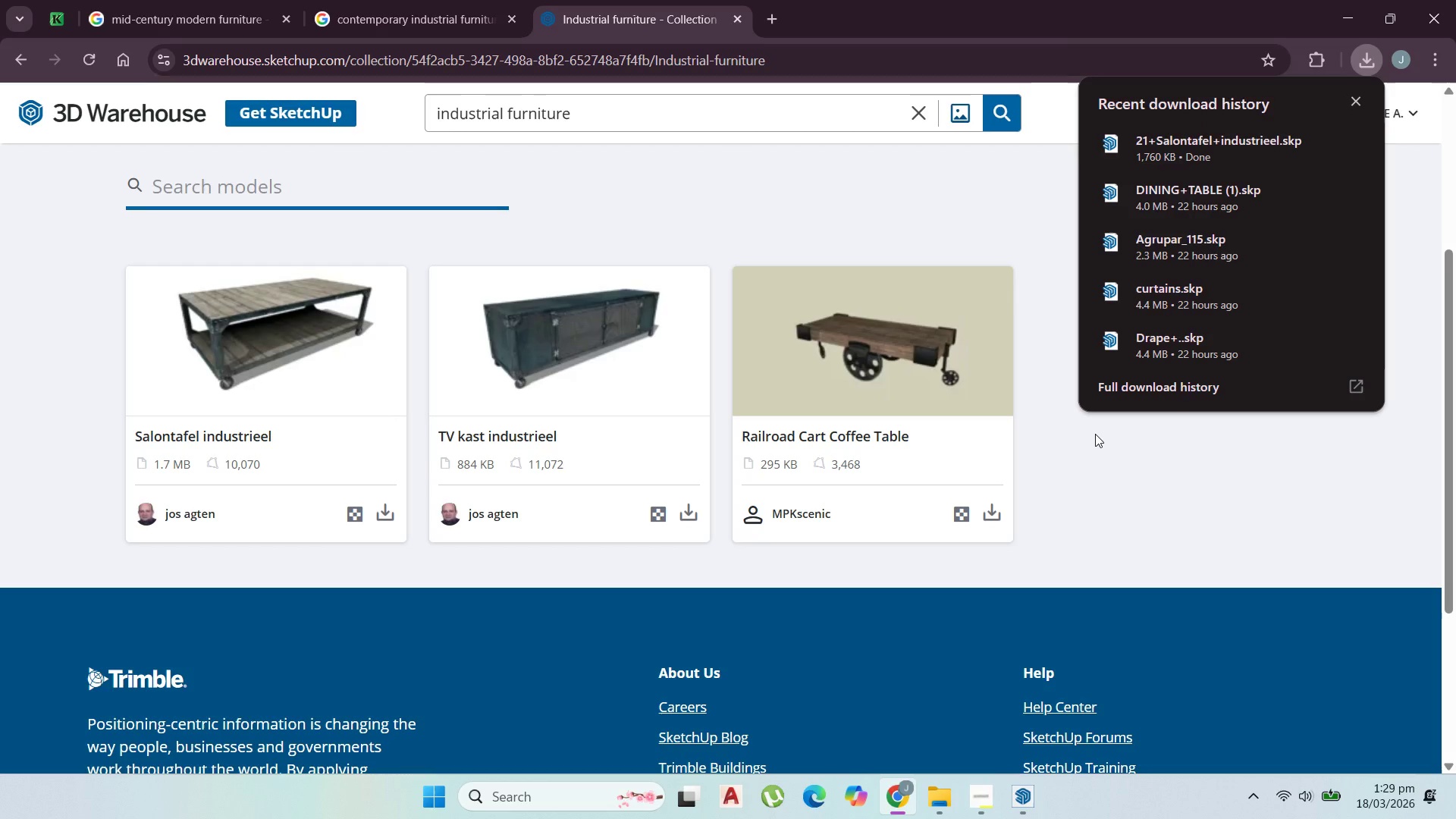 
scroll: coordinate [870, 544], scroll_direction: down, amount: 1.0
 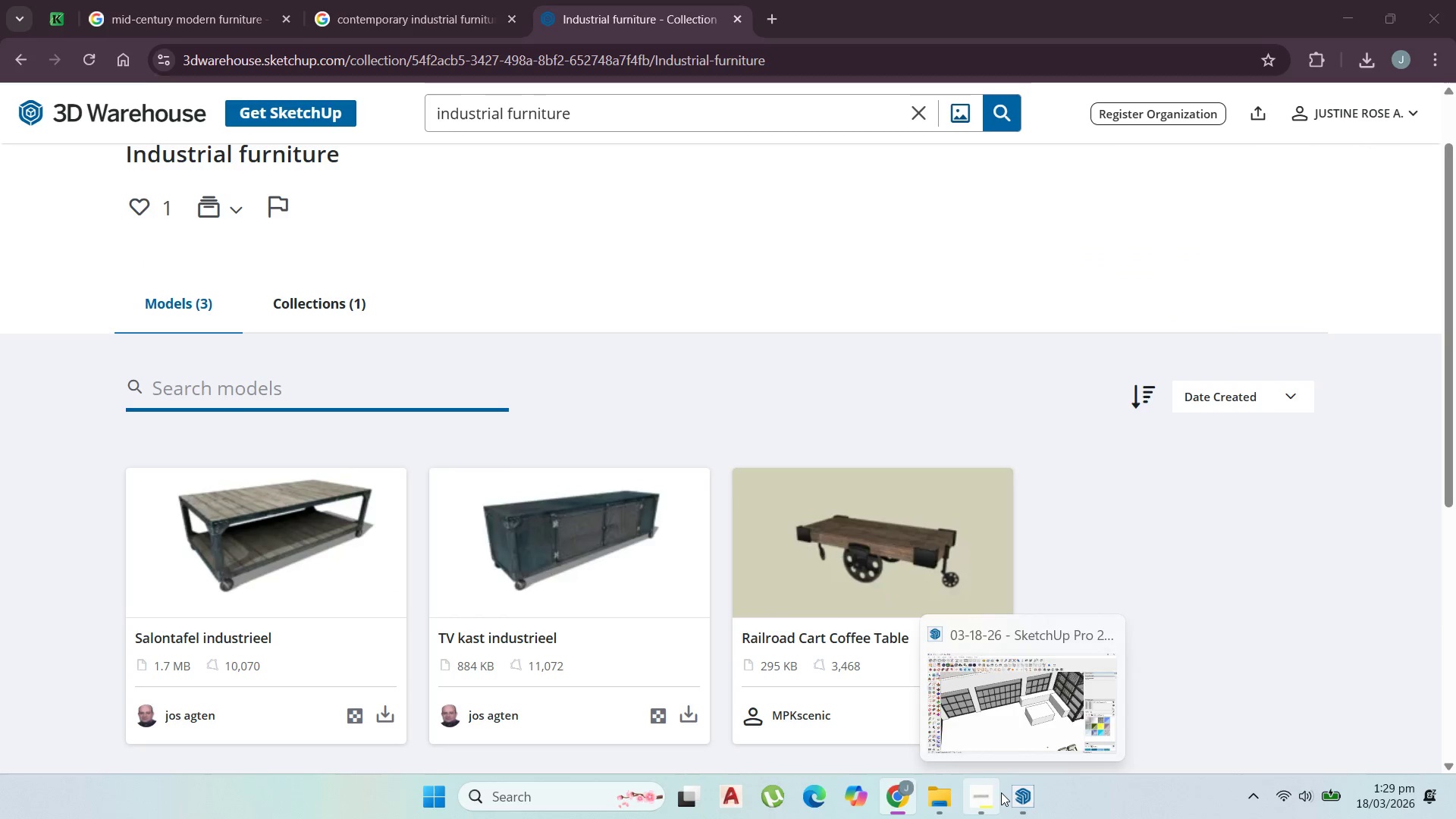 
left_click([984, 797])